 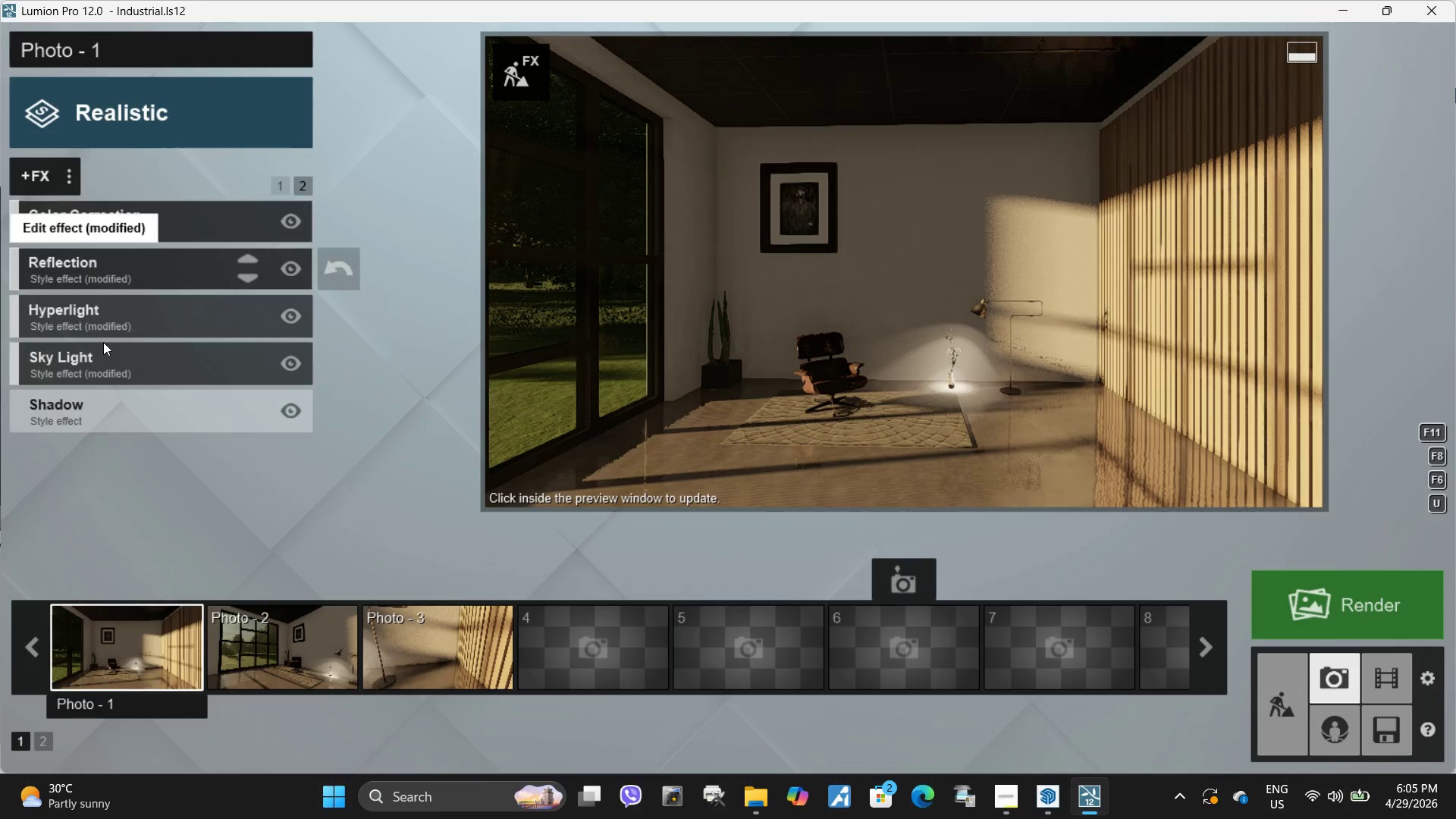 
left_click([118, 265])
 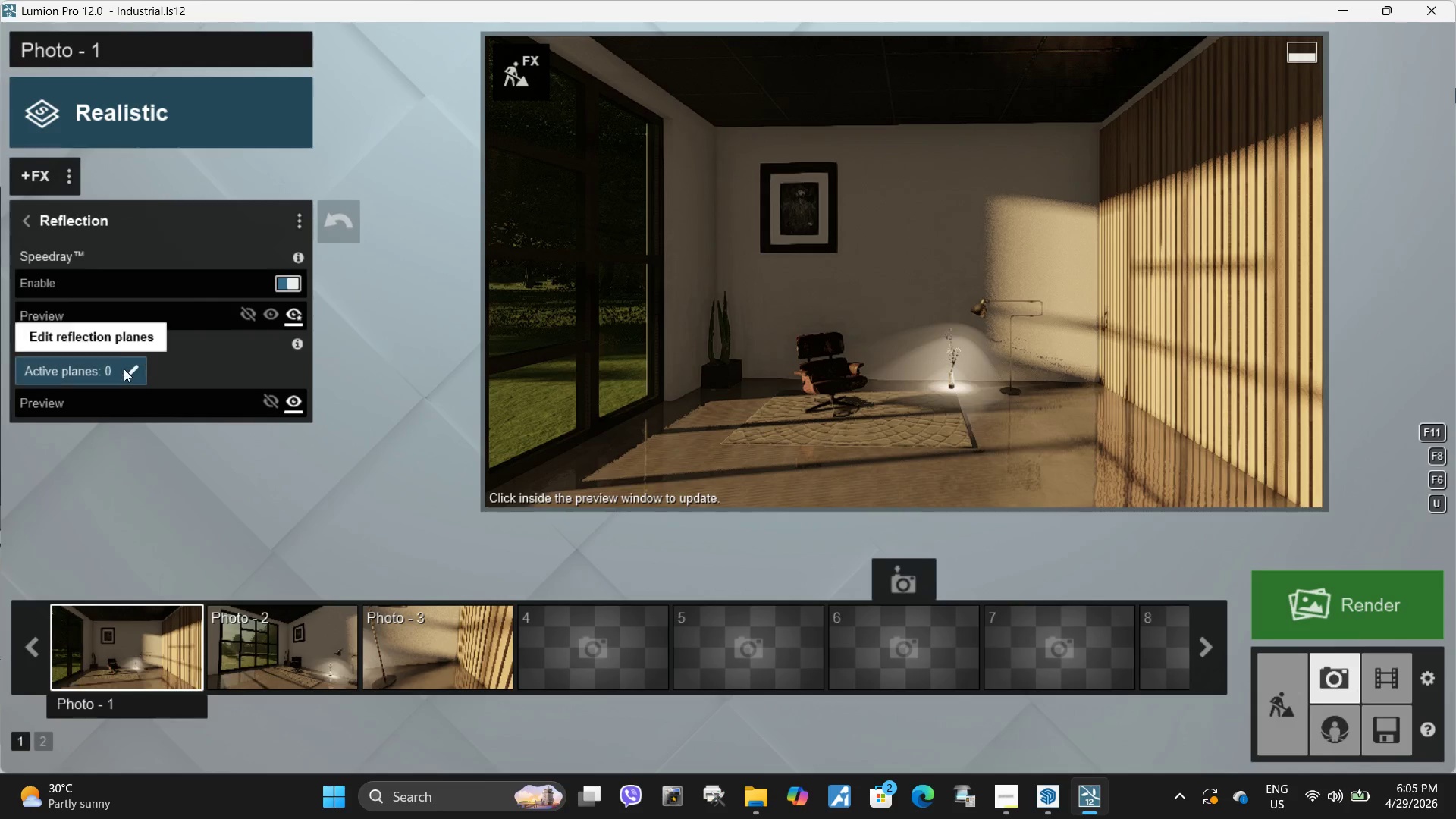 
left_click([121, 369])
 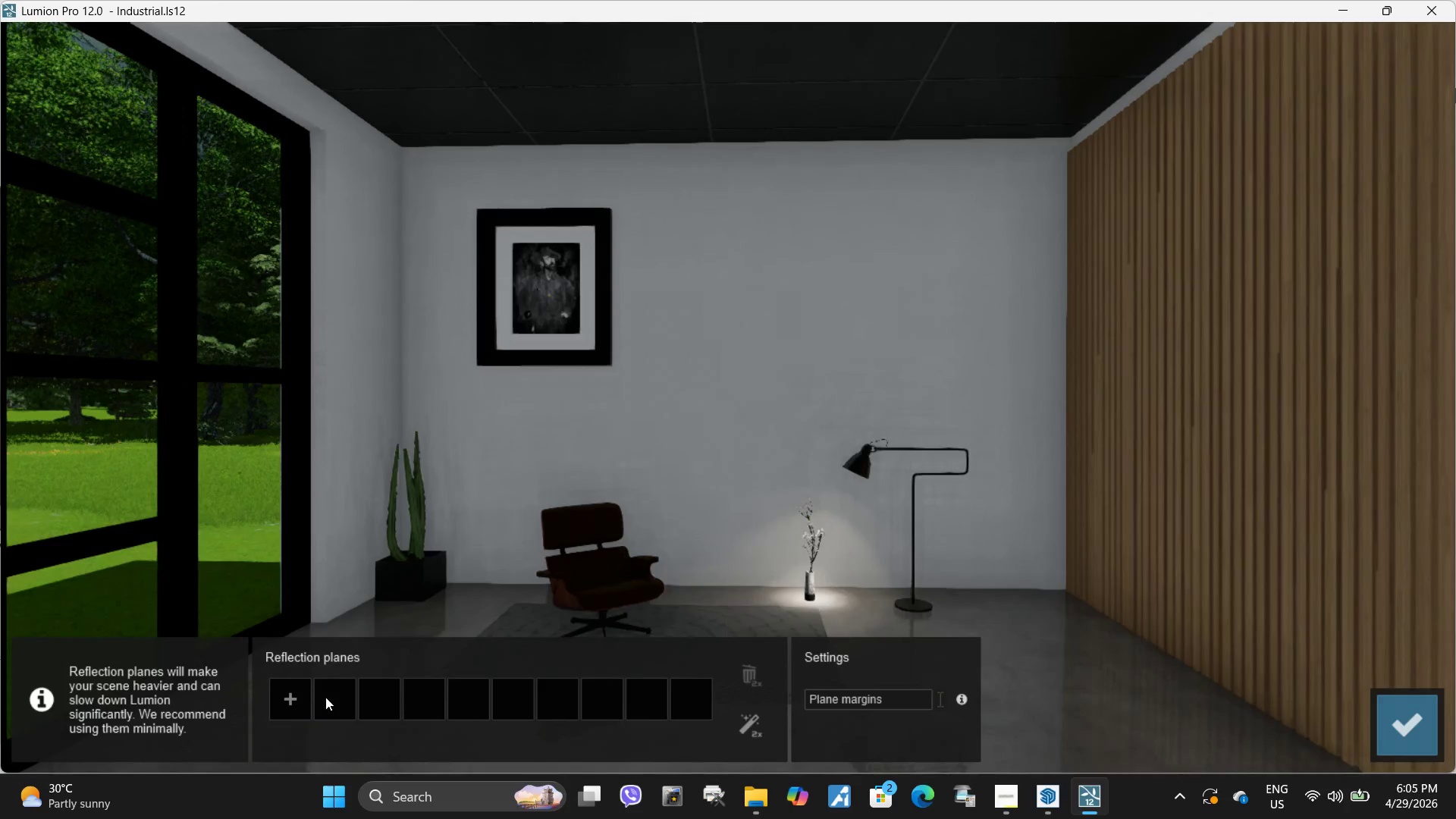 
left_click([292, 695])
 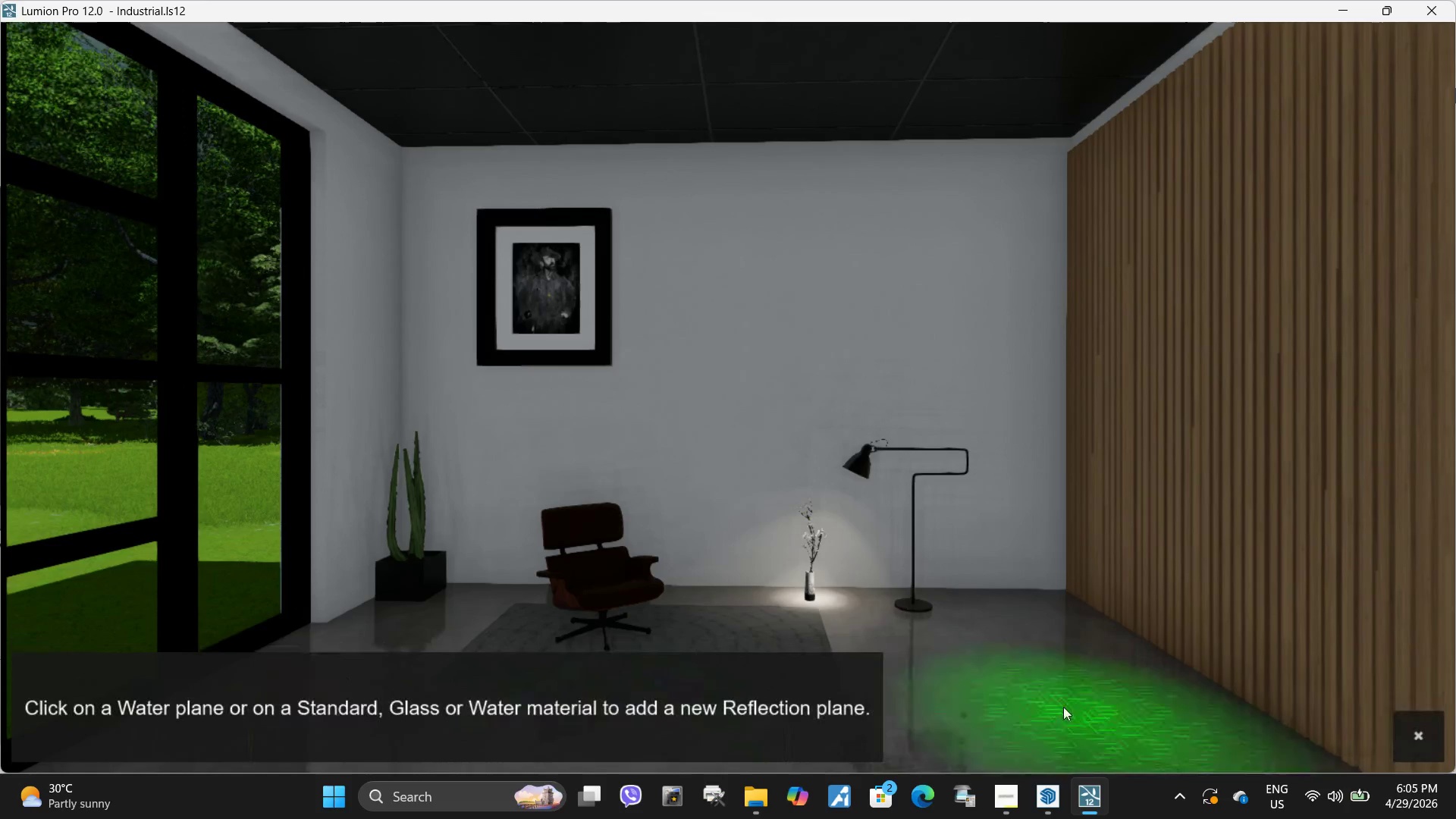 
left_click([1060, 707])
 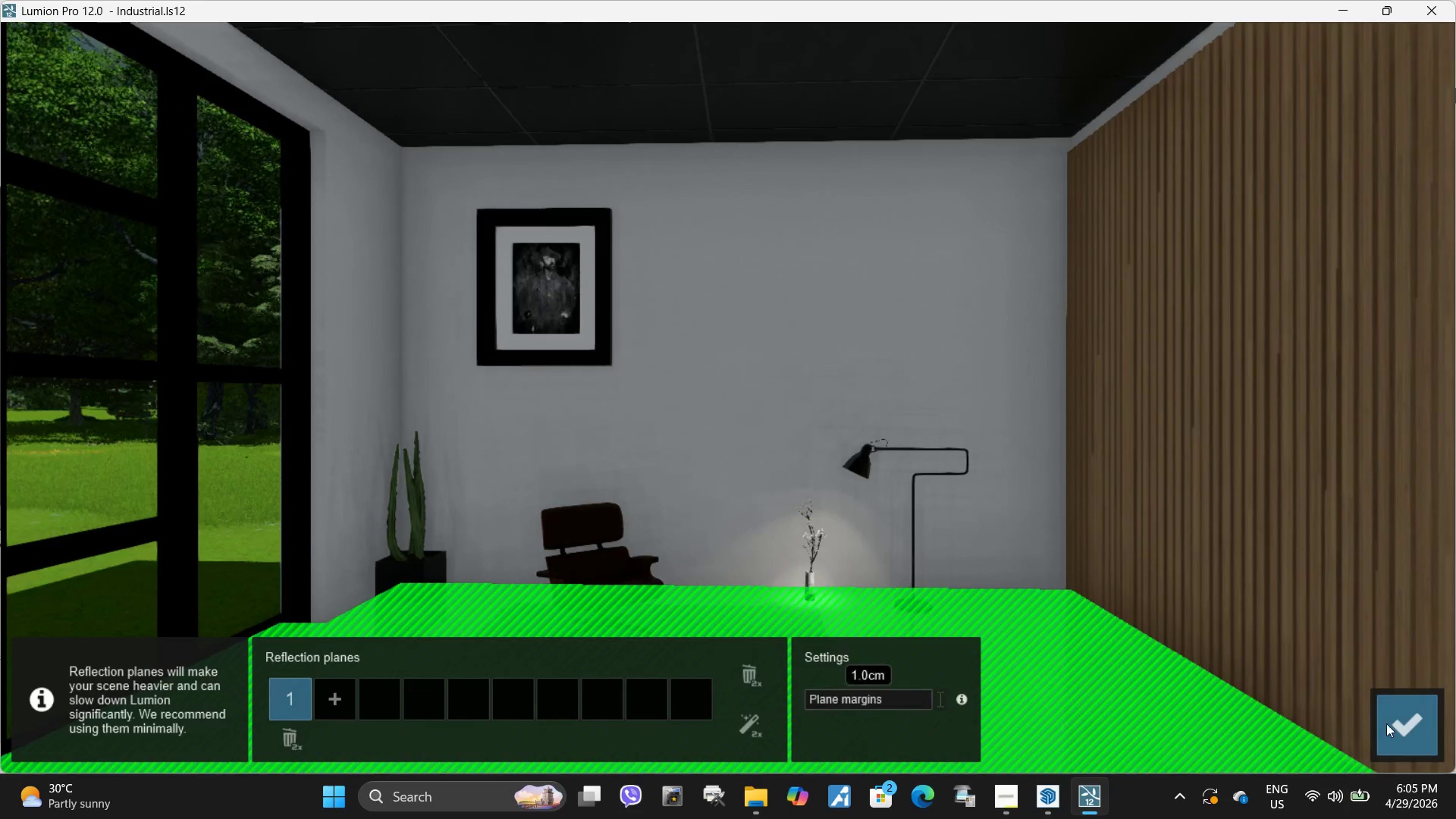 
left_click([1396, 729])
 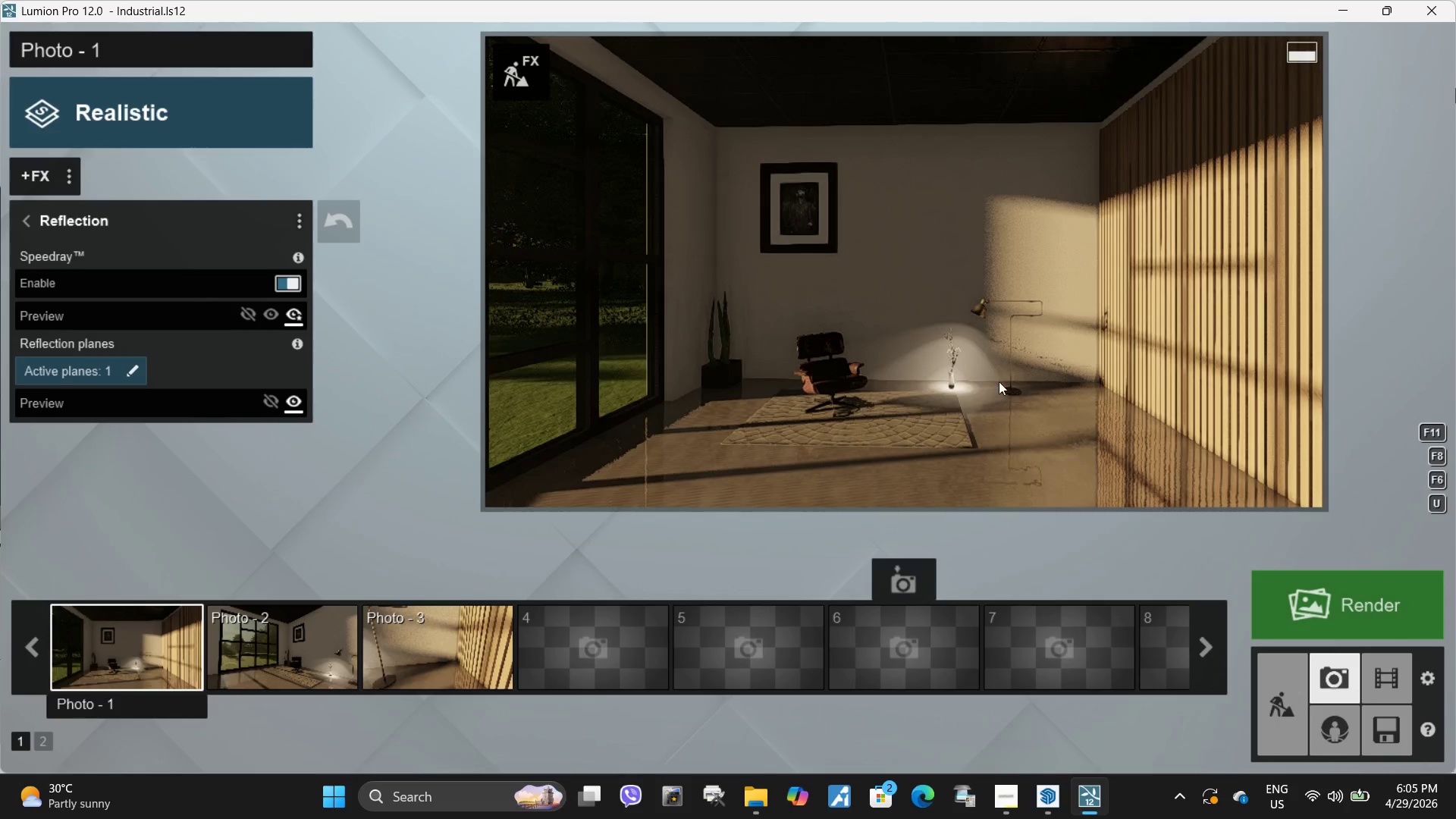 
left_click([1016, 388])
 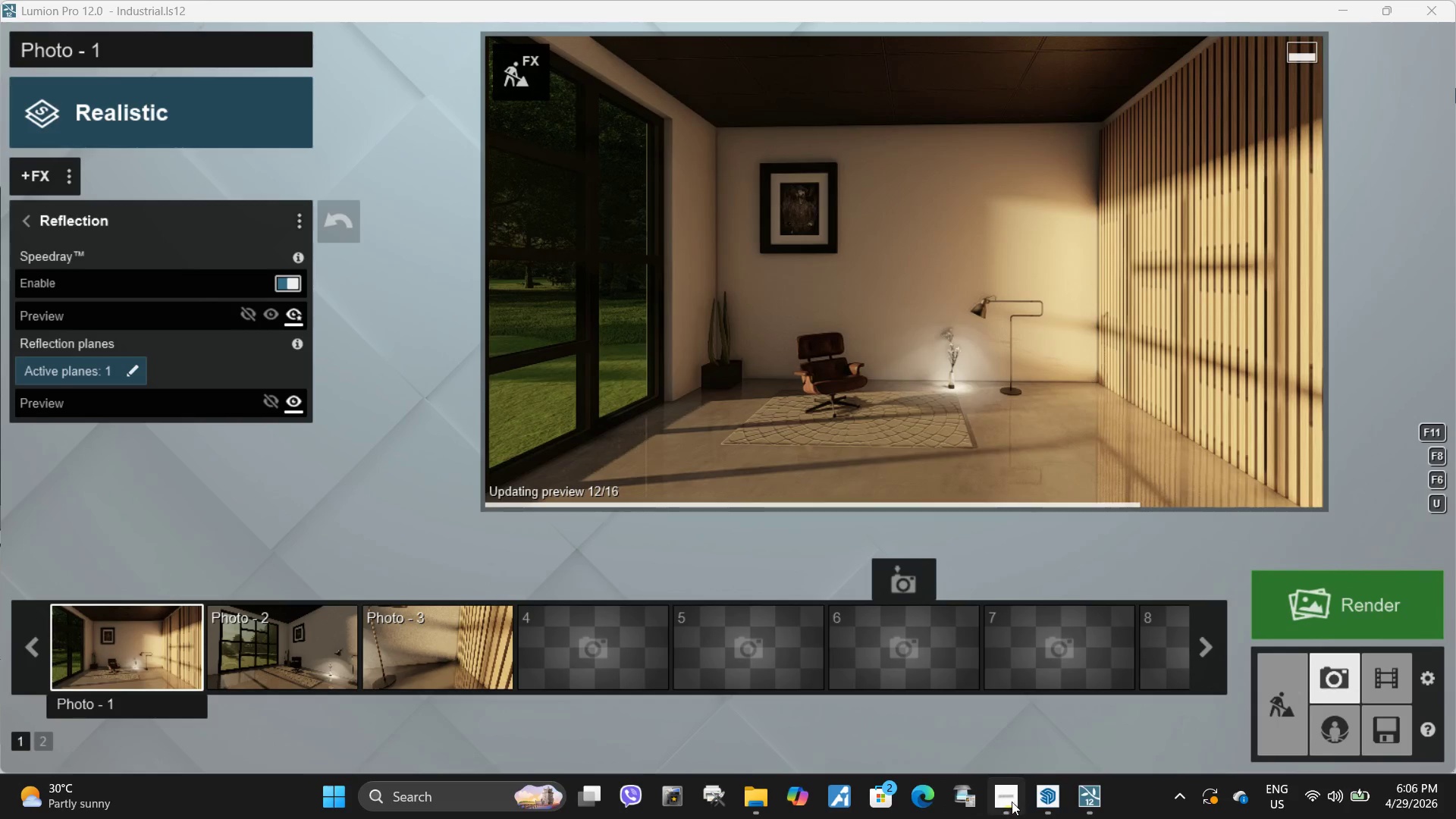 
left_click([971, 697])